 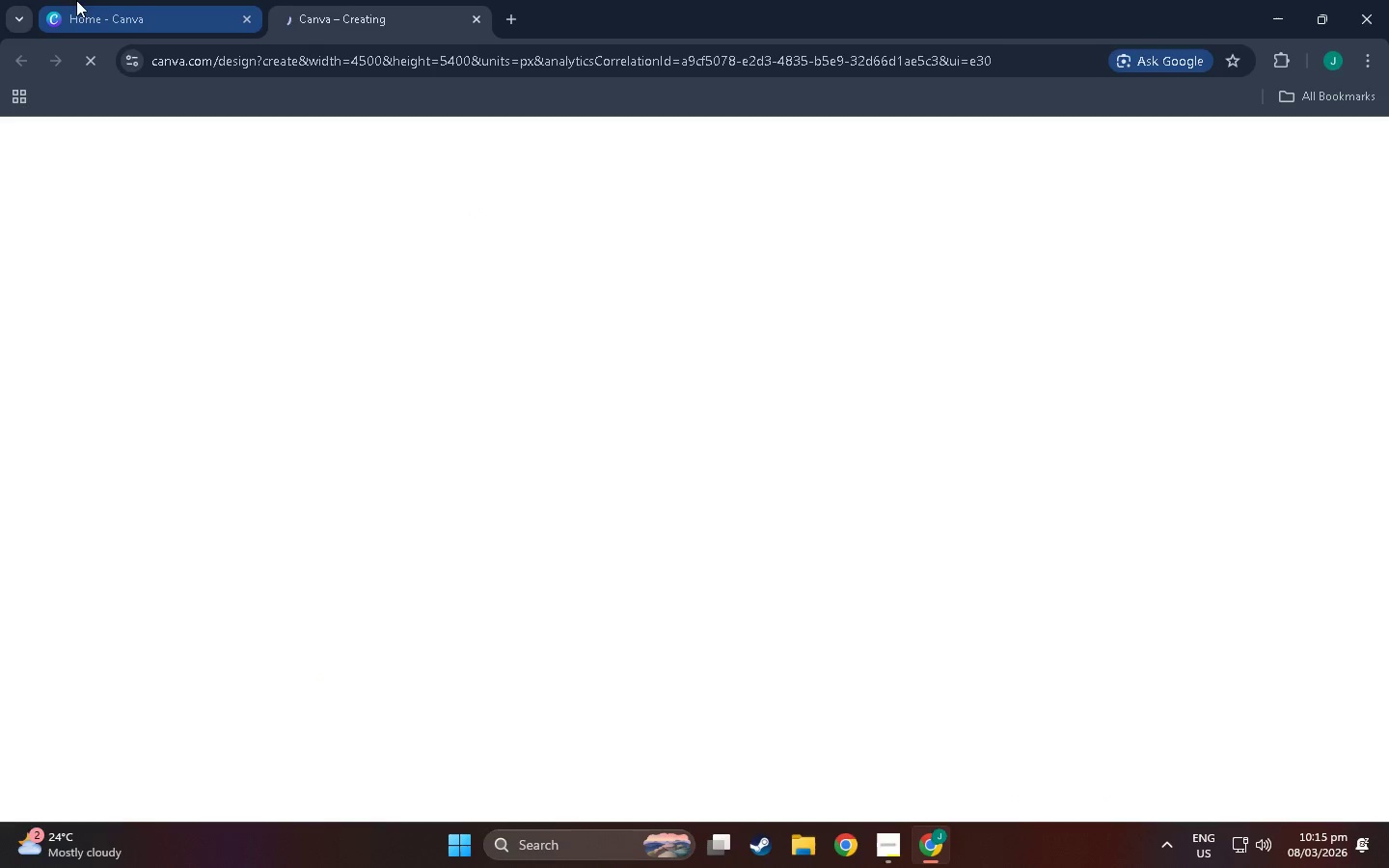 
left_click([766, 746])
 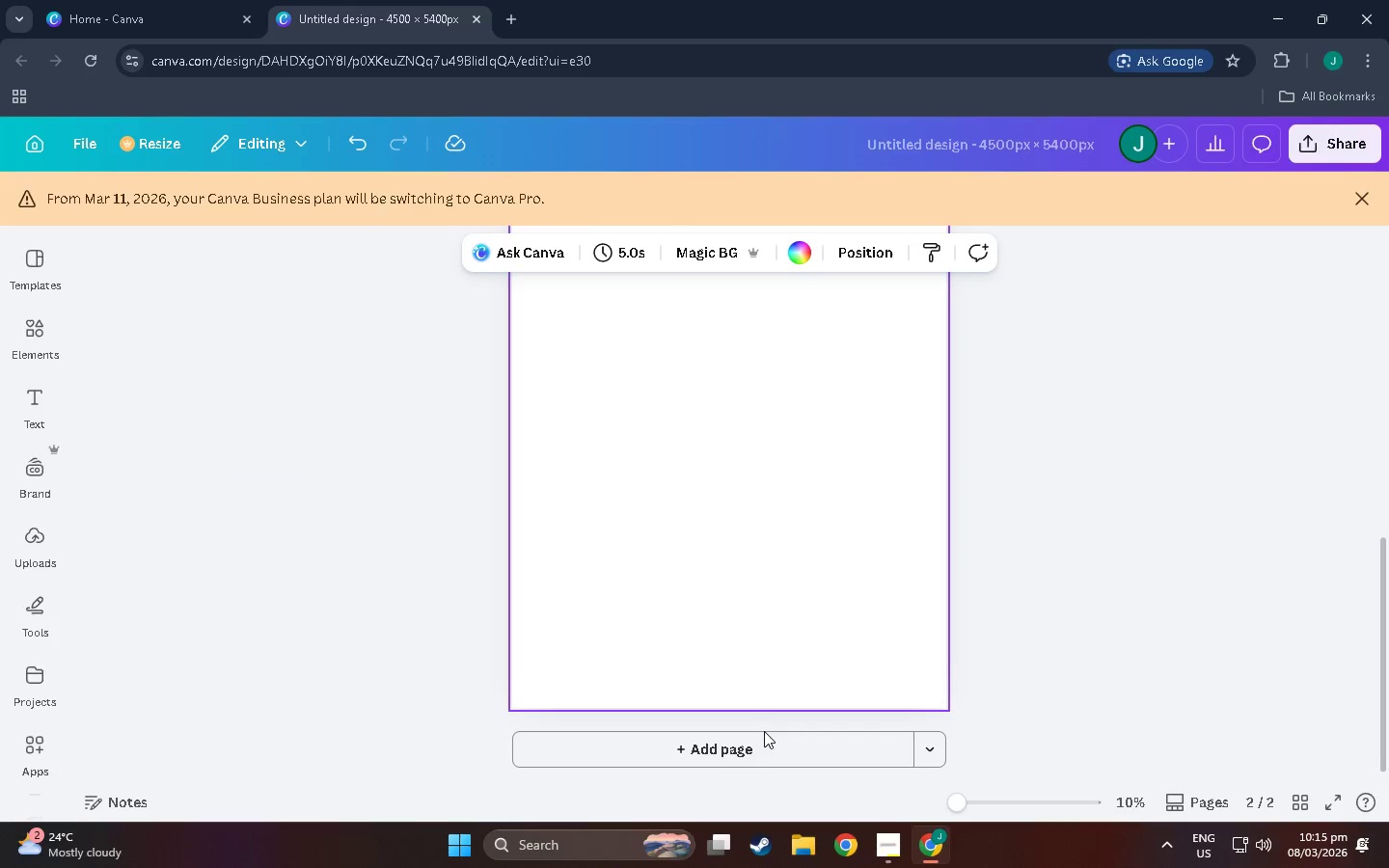 
left_click([765, 751])
 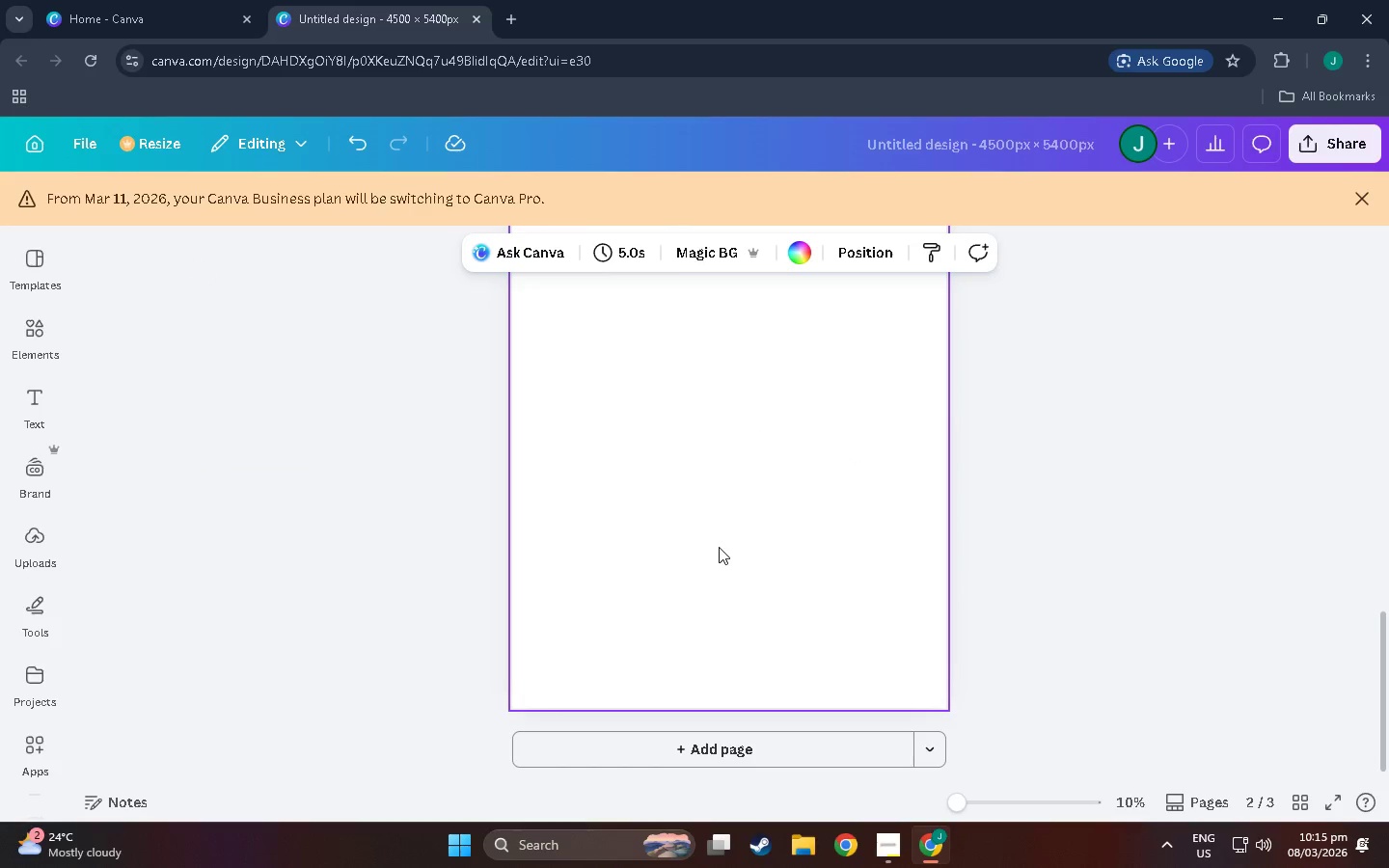 
scroll: coordinate [724, 496], scroll_direction: up, amount: 43.0
 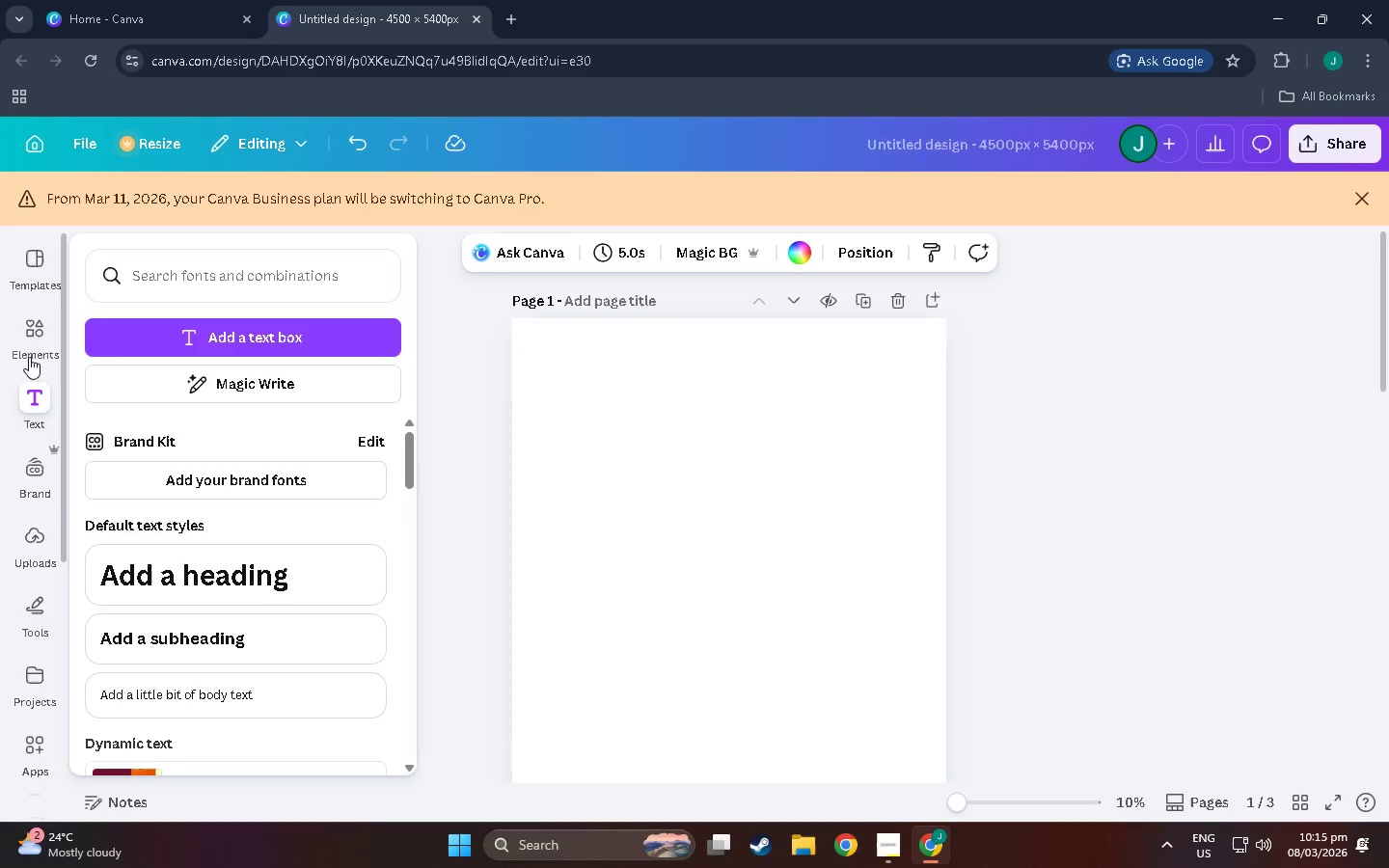 
mouse_move([79, 355])
 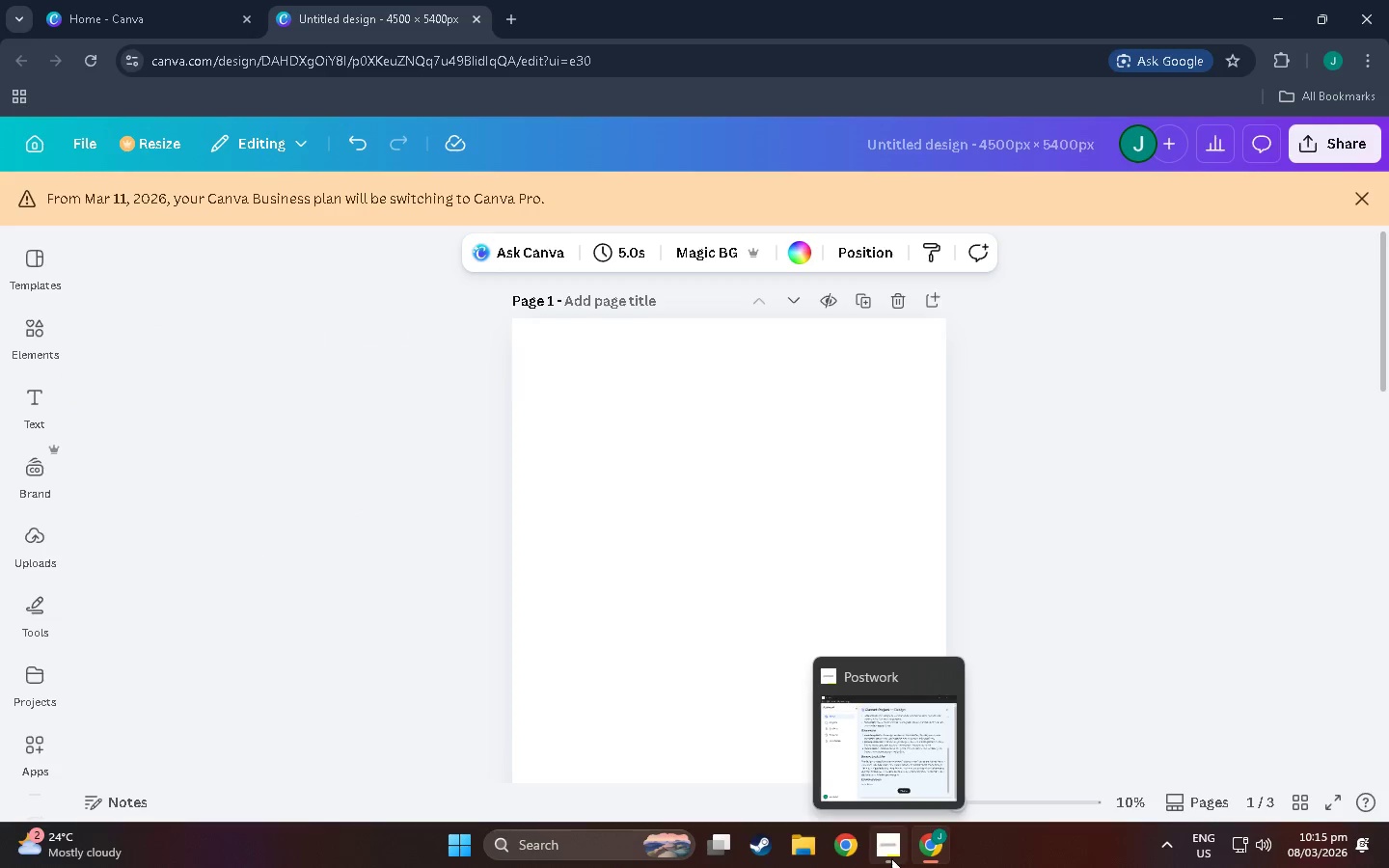 
left_click([891, 857])